 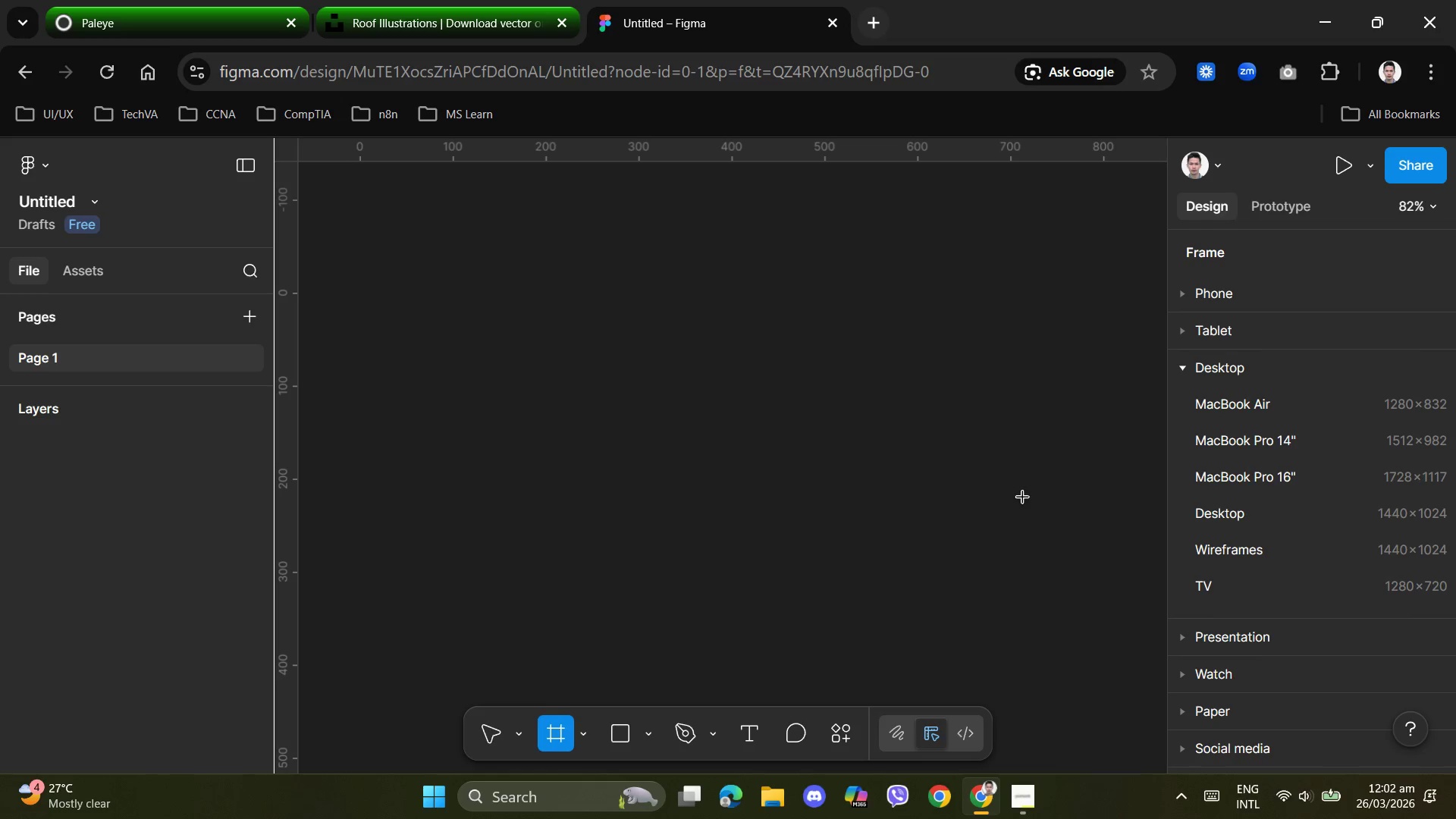 
double_click([1209, 514])
 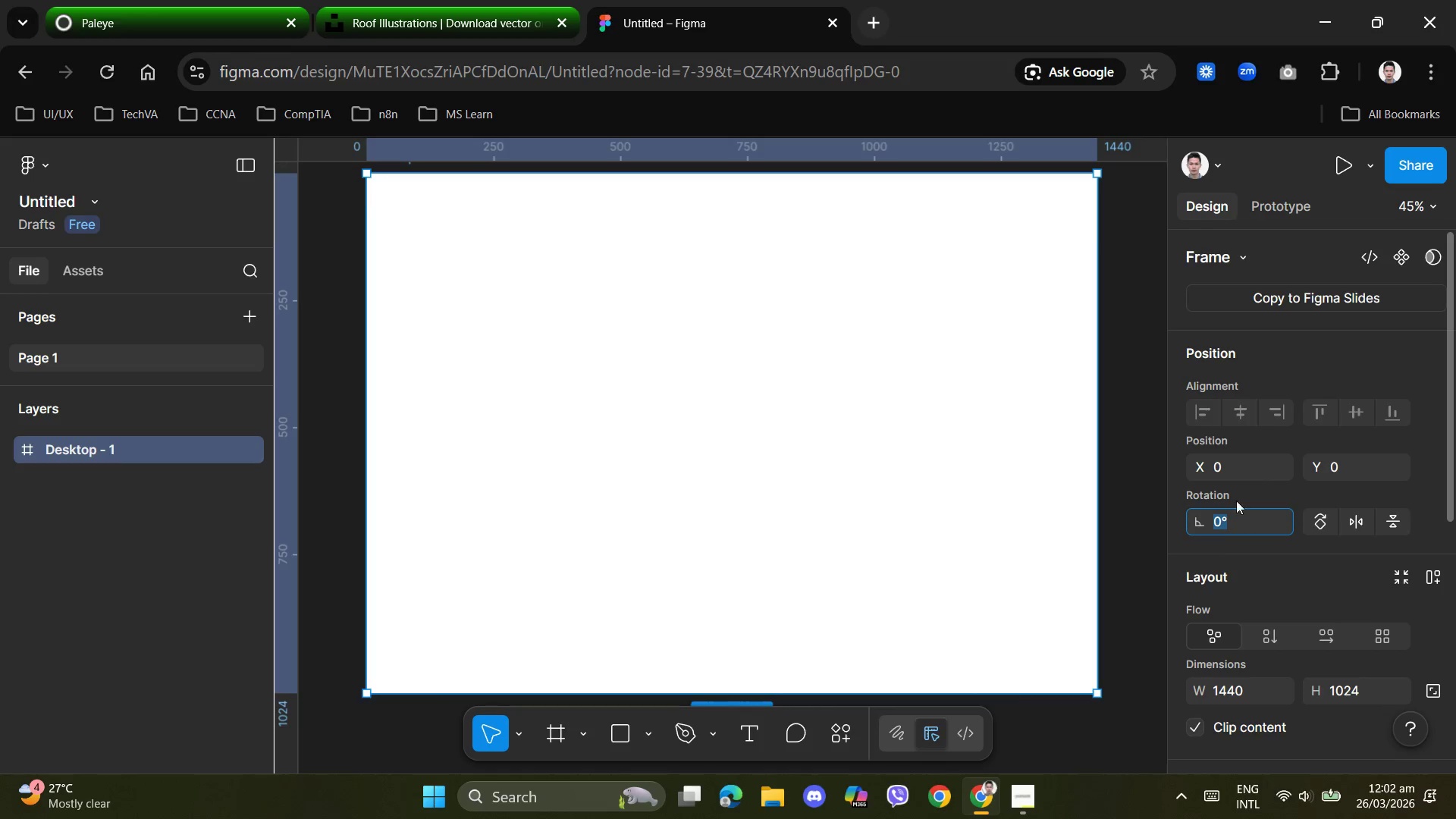 
scroll: coordinate [1247, 618], scroll_direction: down, amount: 1.0
 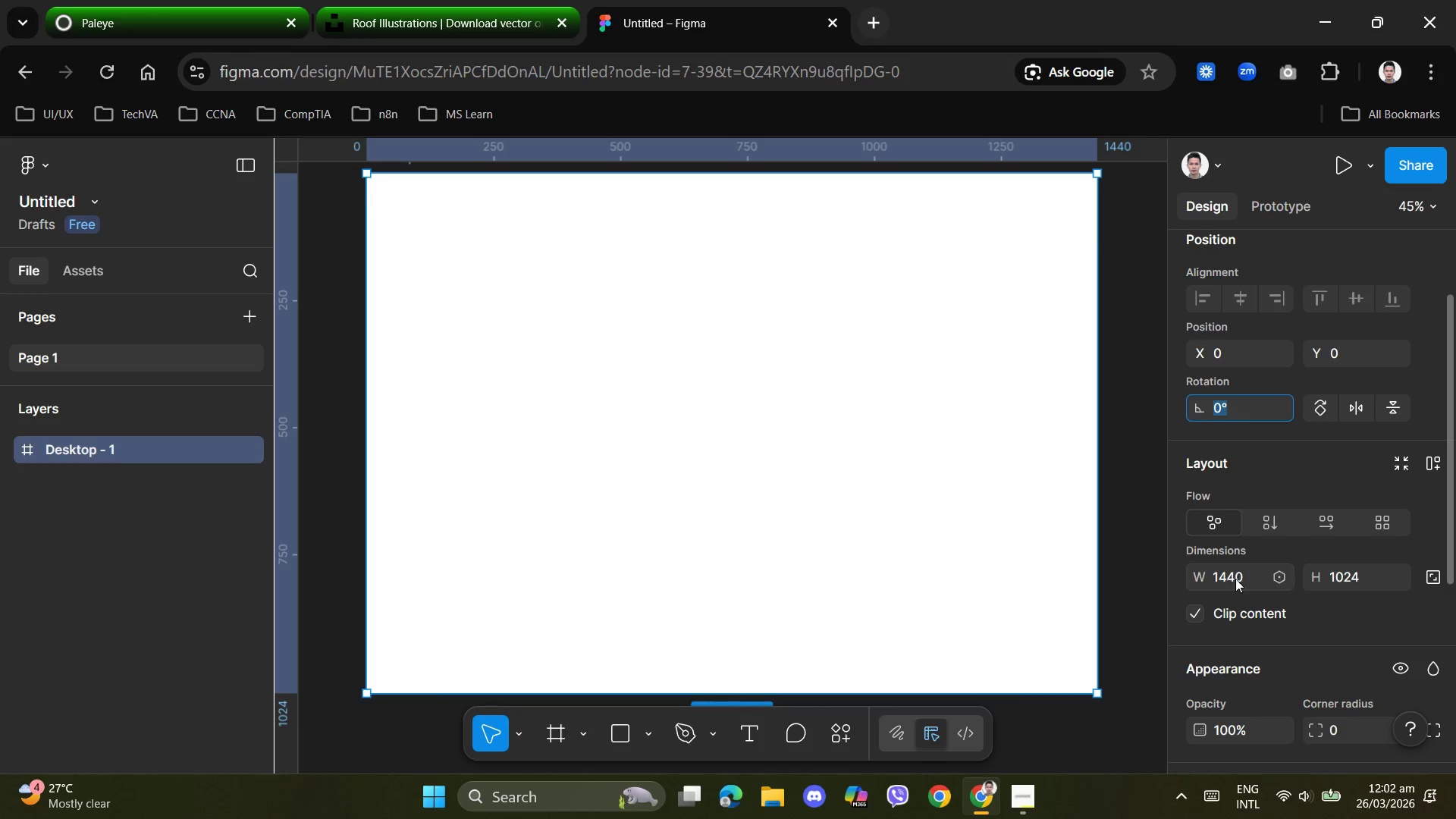 
left_click([1235, 577])
 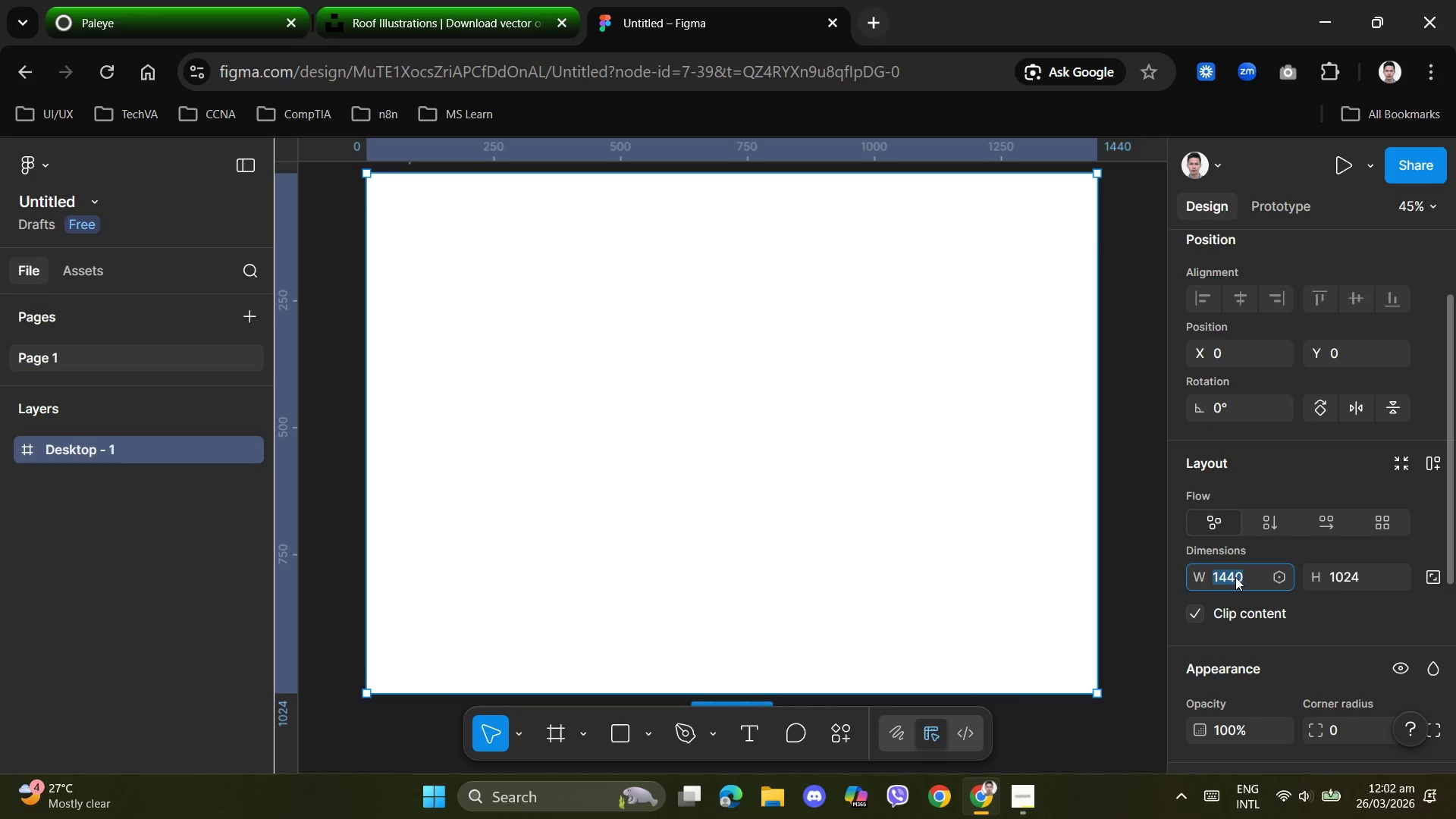 
key(Numpad8)
 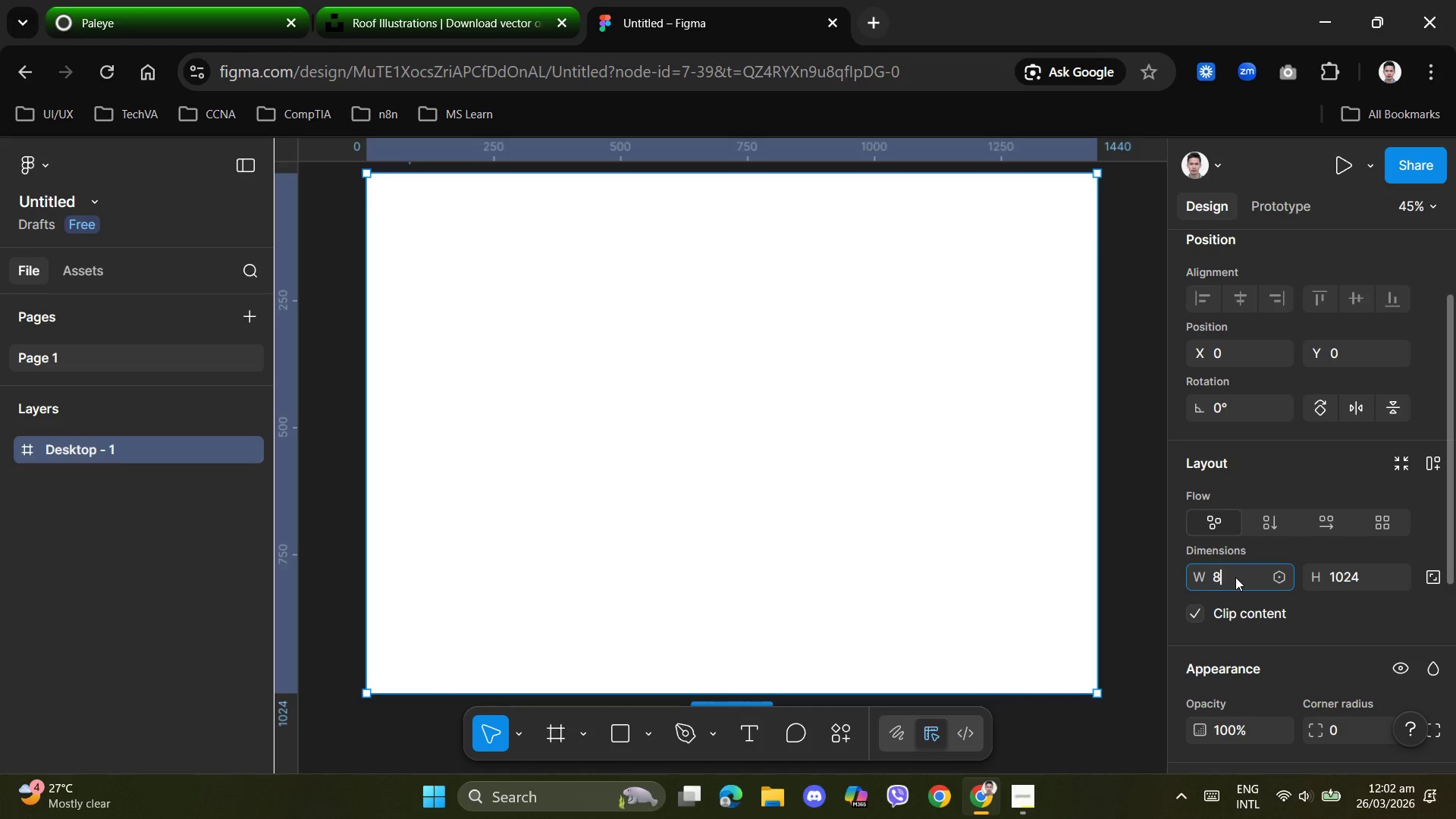 
key(Numpad2)
 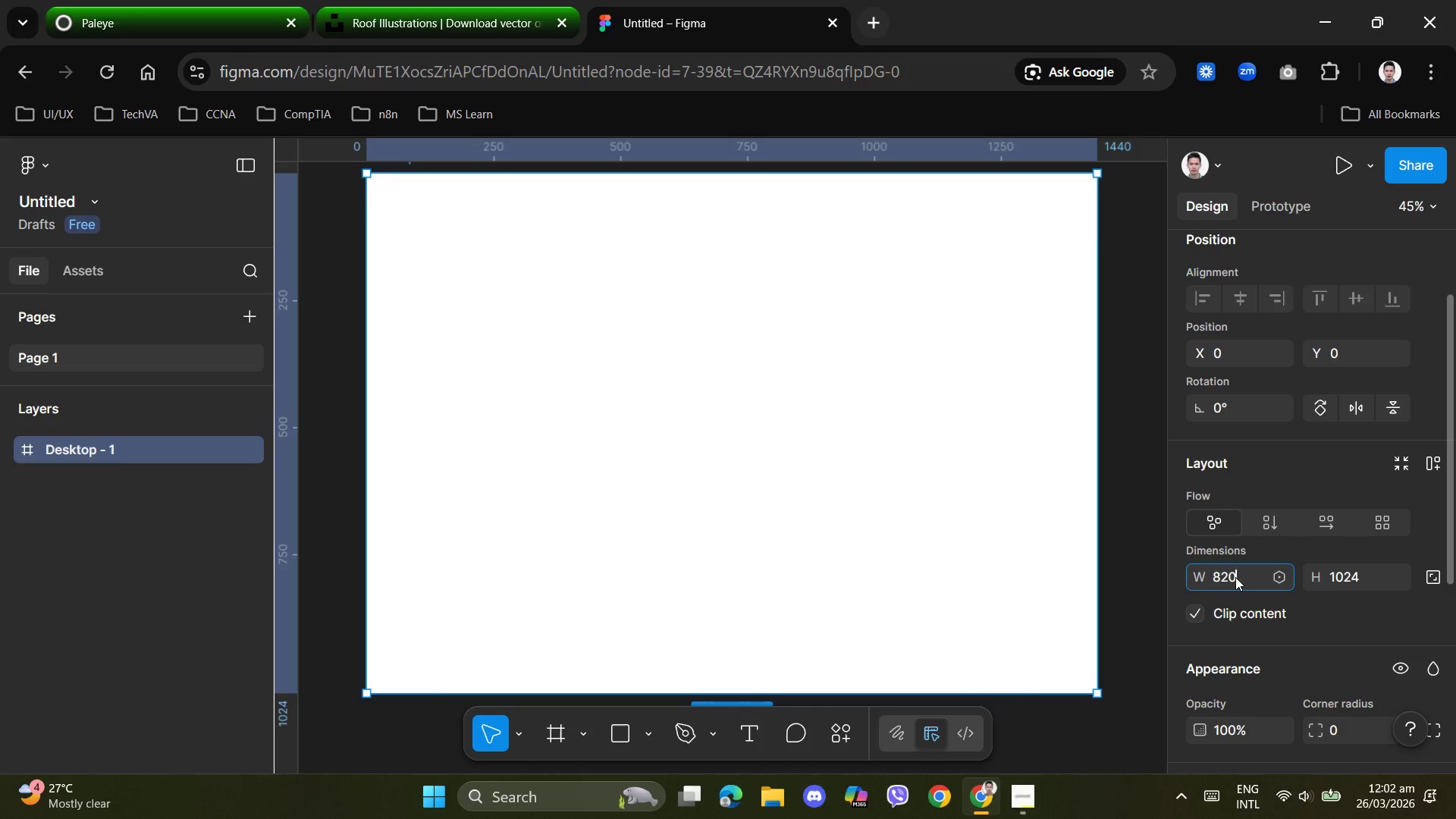 
key(Numpad0)
 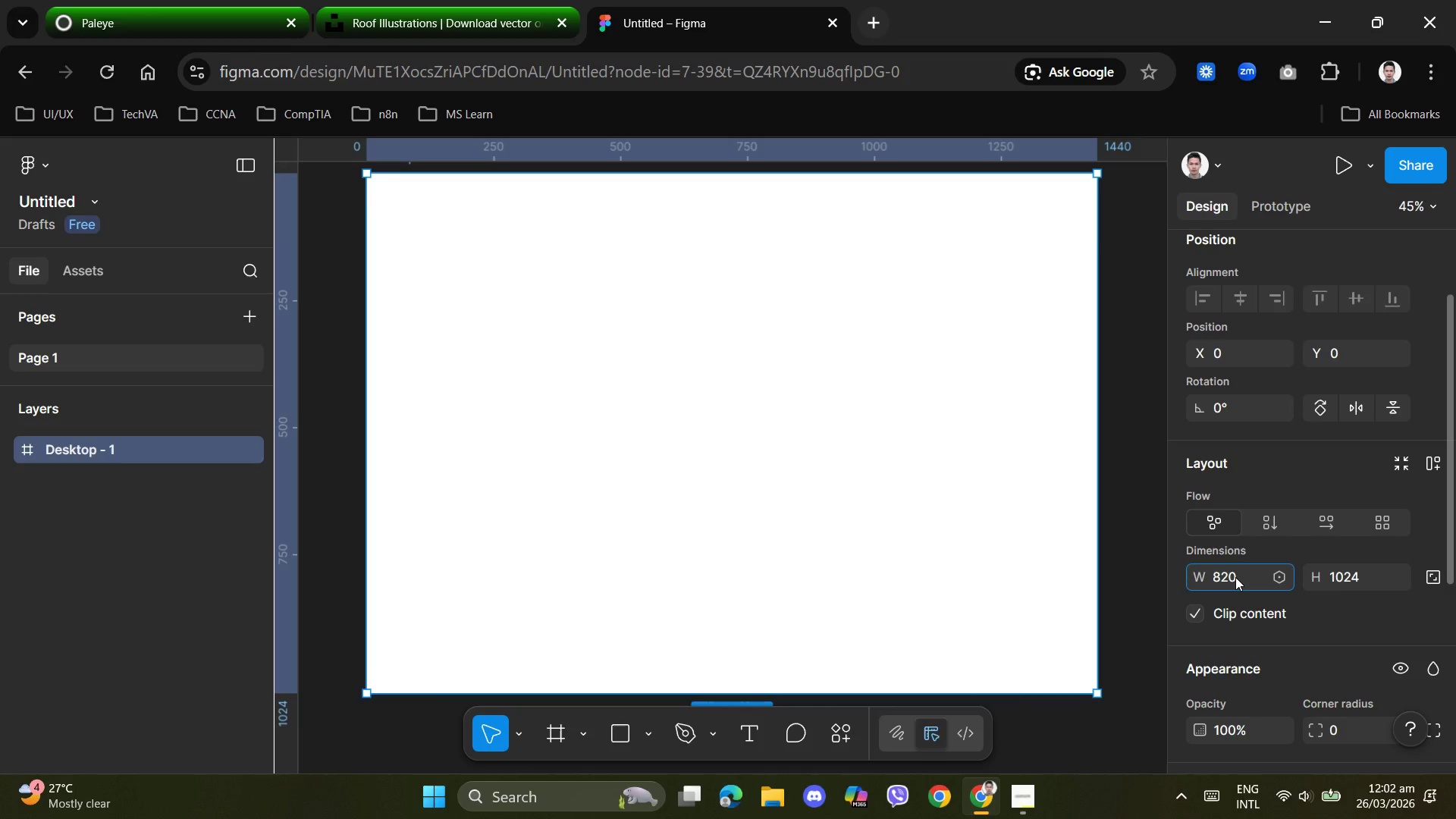 
key(NumpadEnter)
 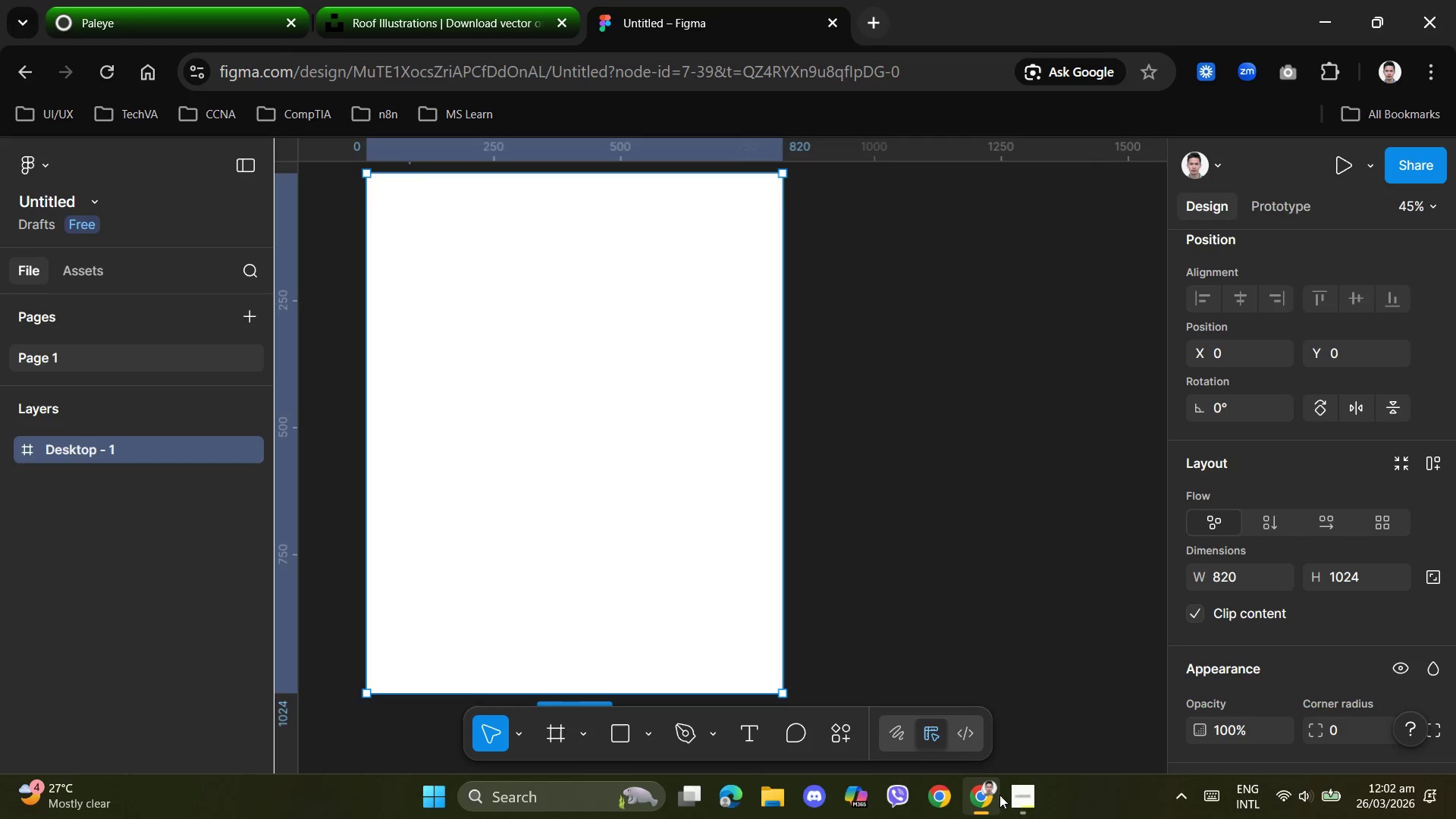 
left_click([1020, 795])